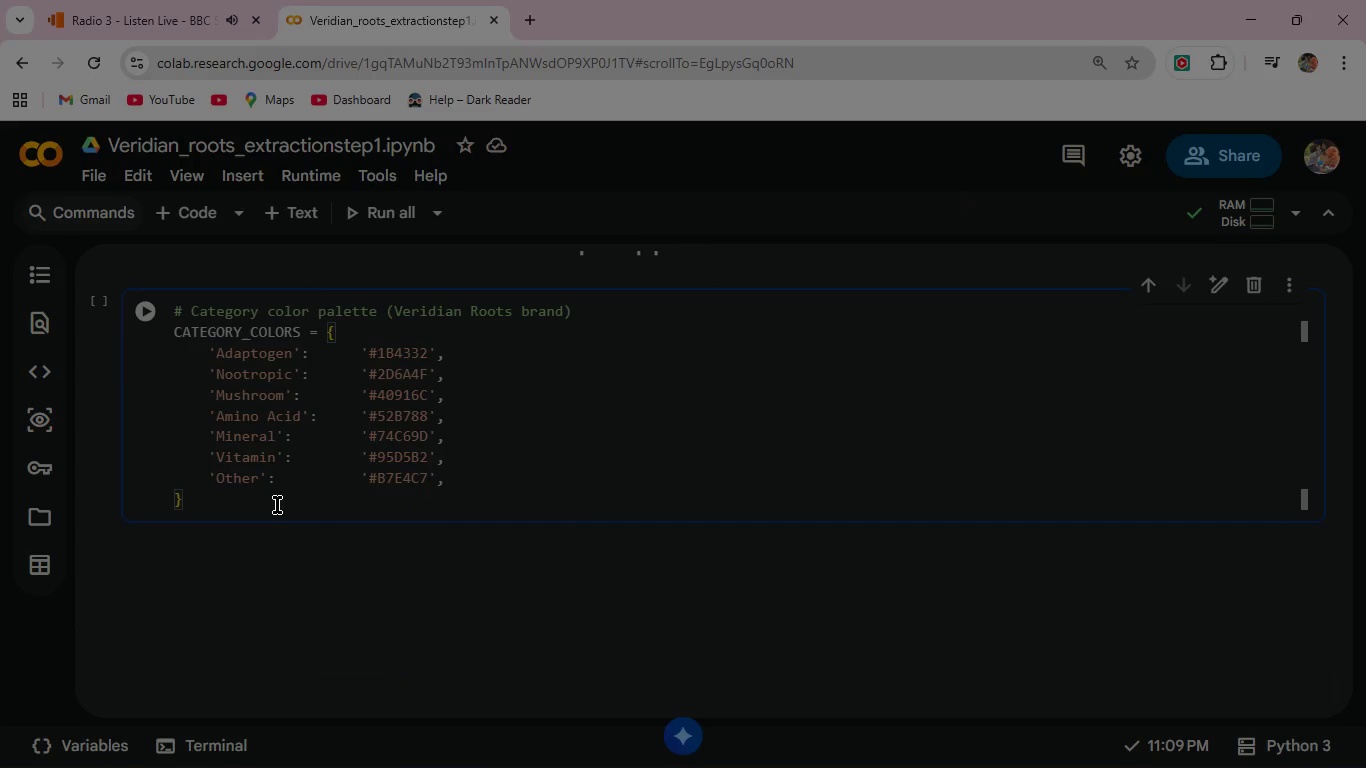 
key(Enter)
 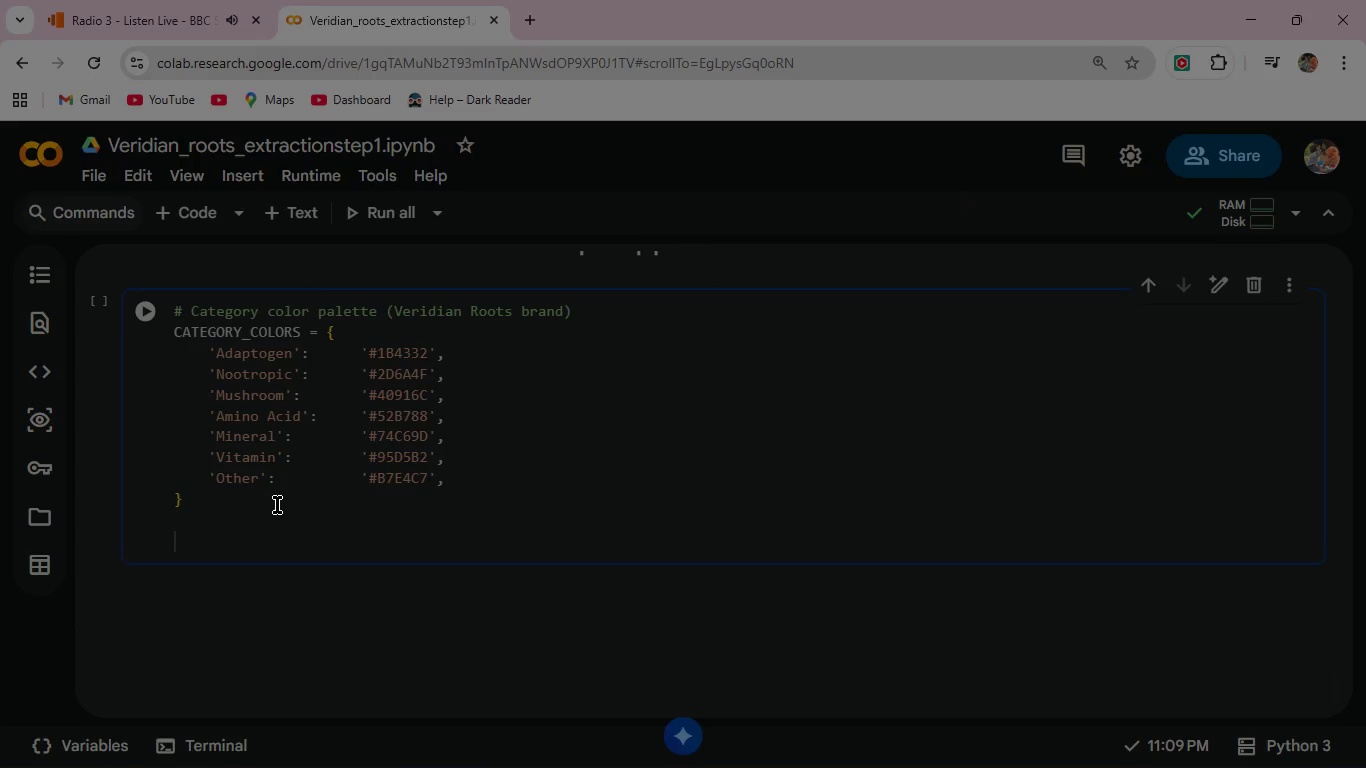 
key(Enter)
 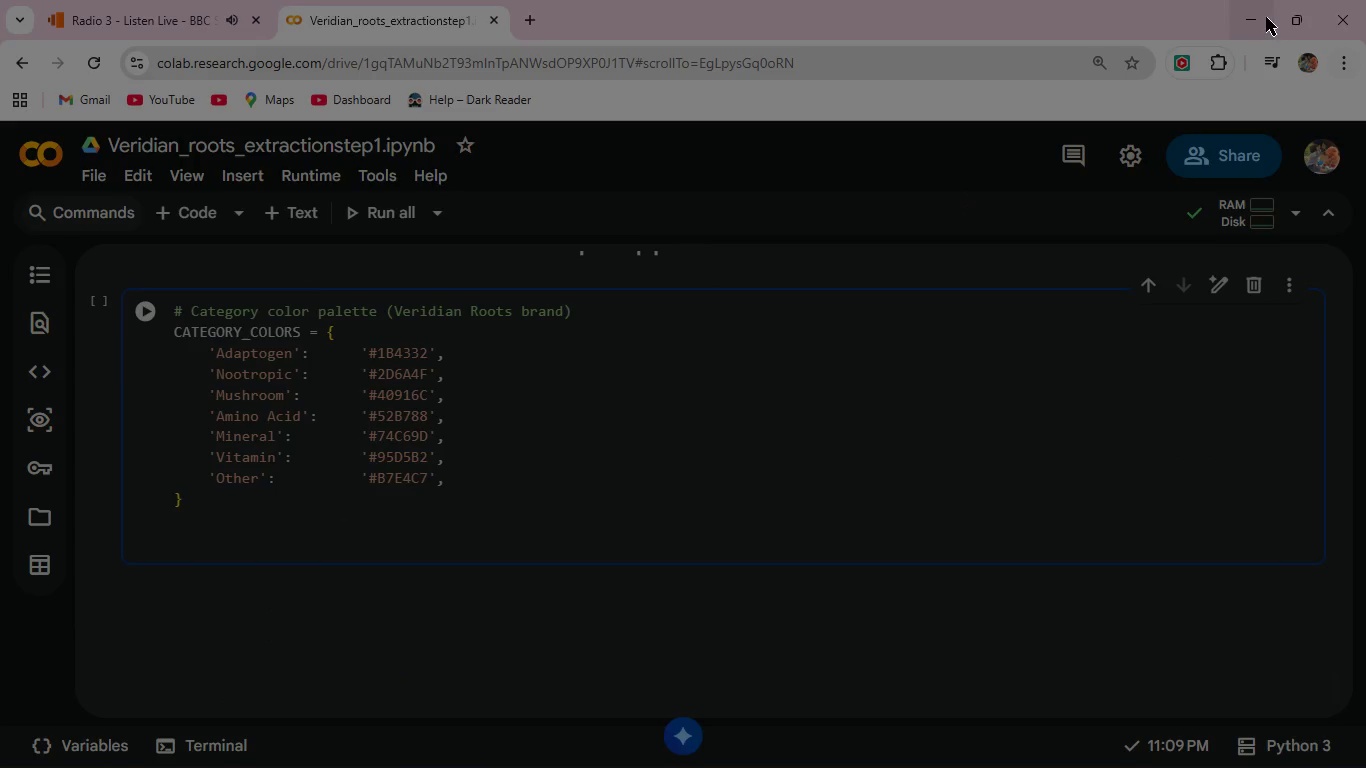 
left_click([1251, 8])